 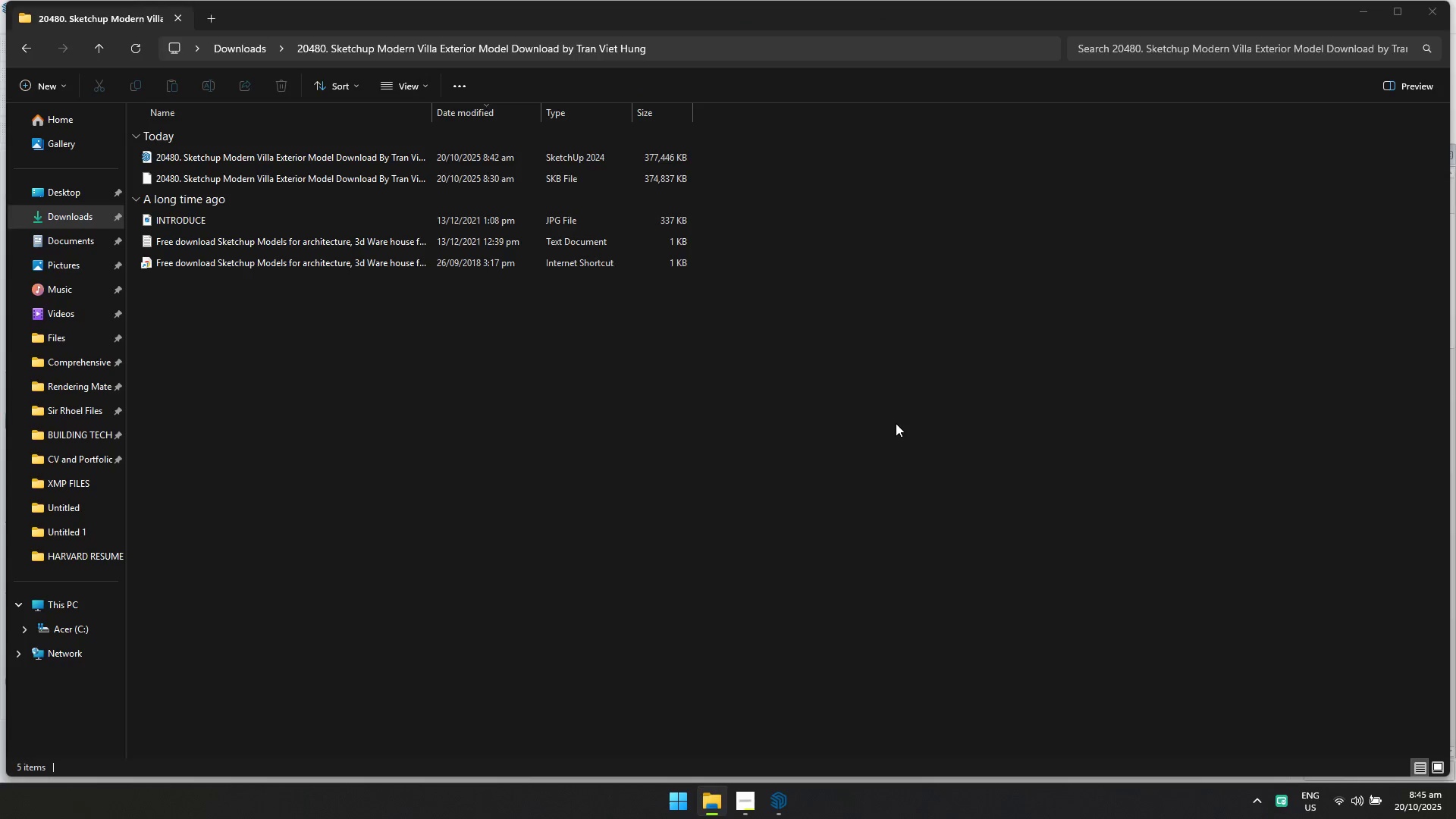 
key(Alt+Tab)
 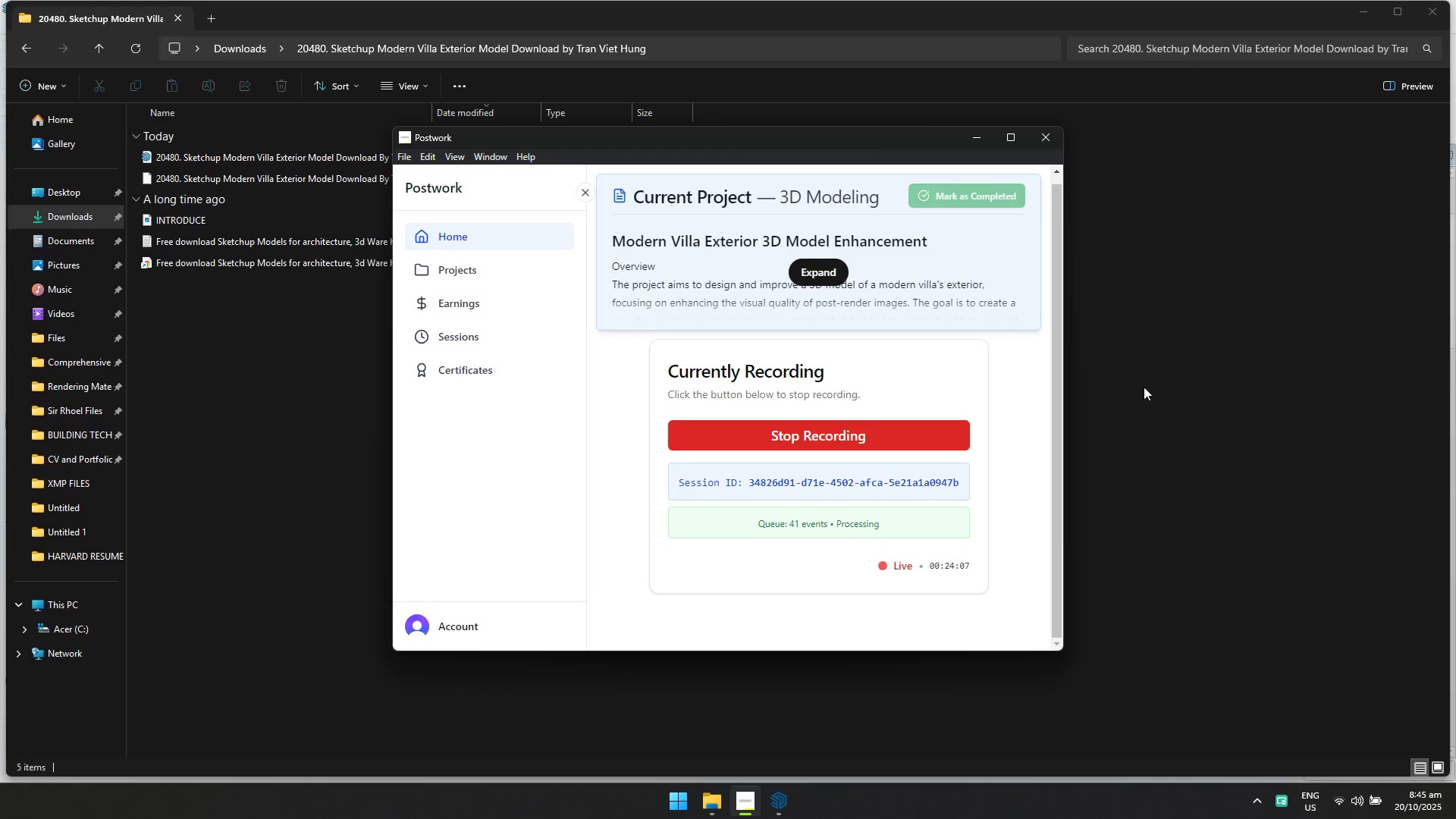 
key(Alt+AltLeft)
 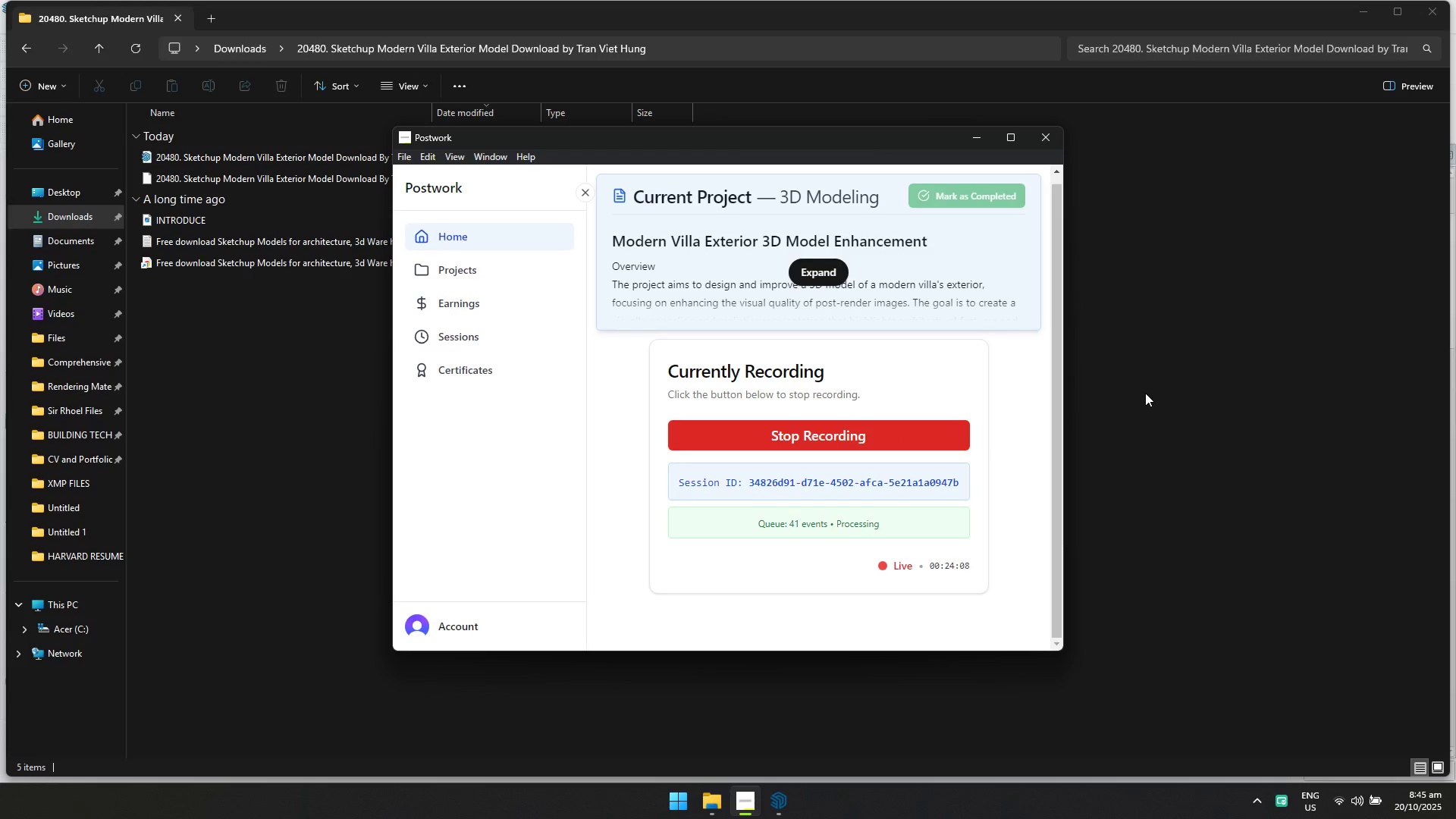 
key(Alt+Tab)
 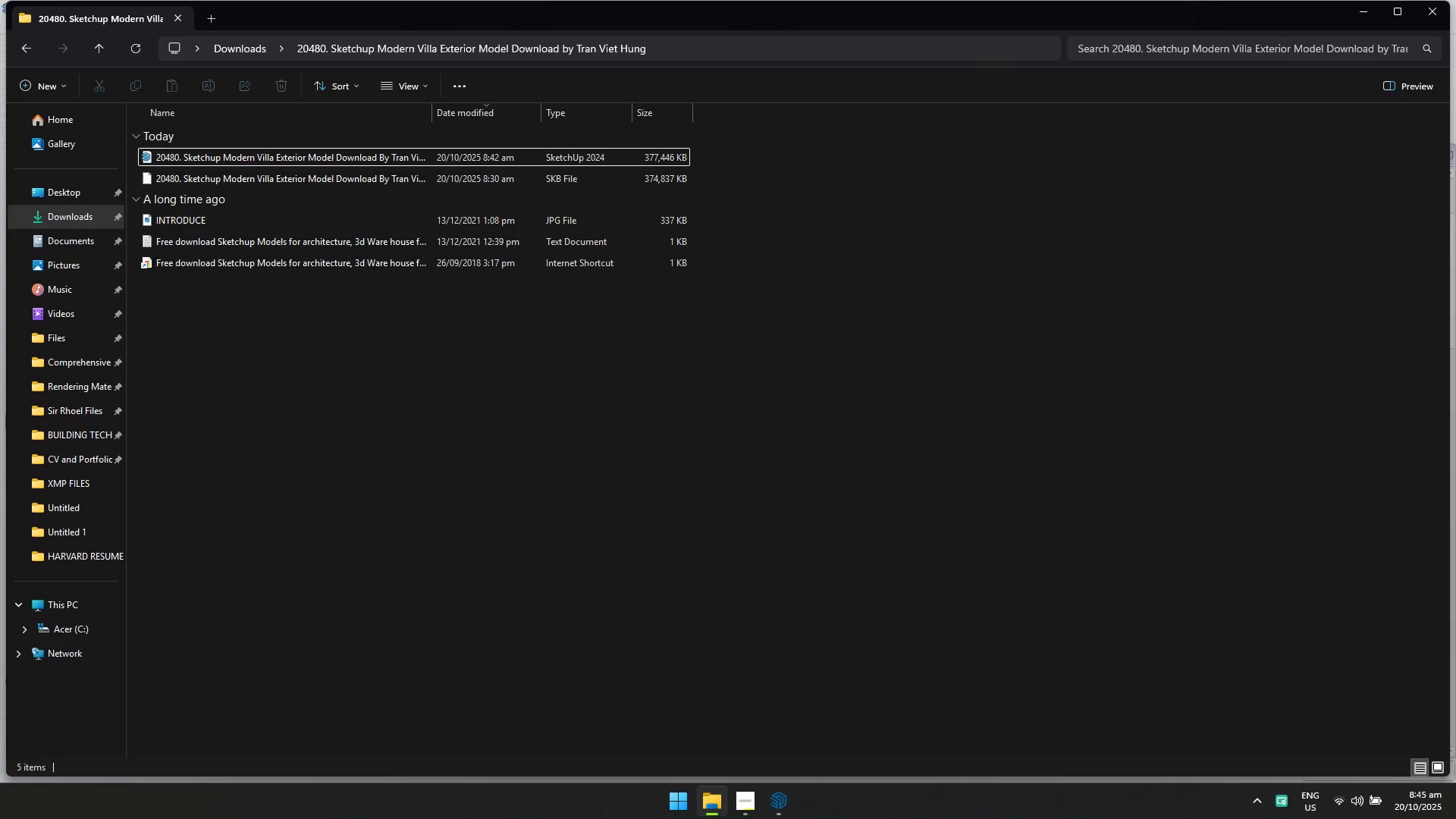 
key(Alt+Tab)
 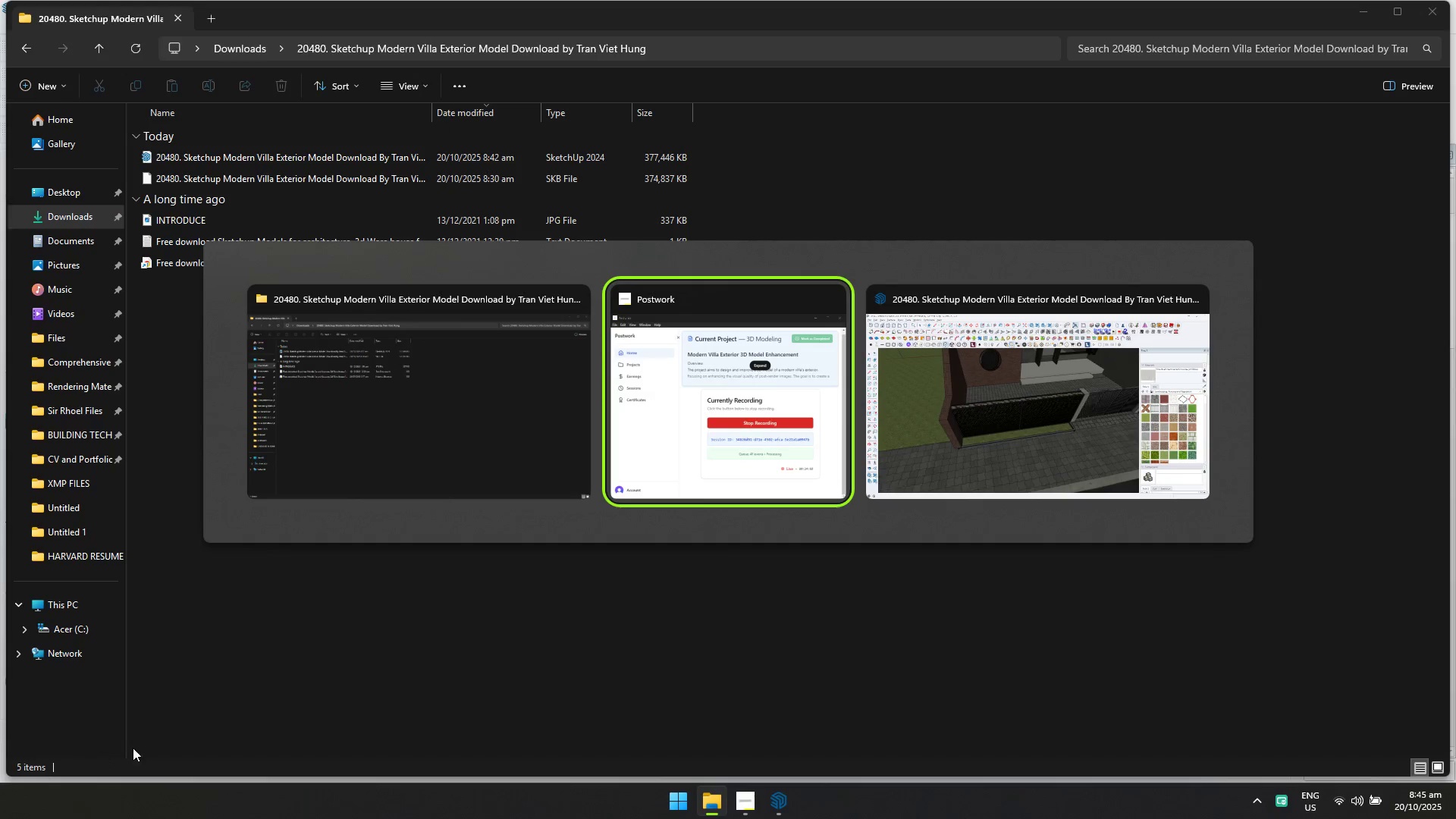 
key(Alt+Tab)
 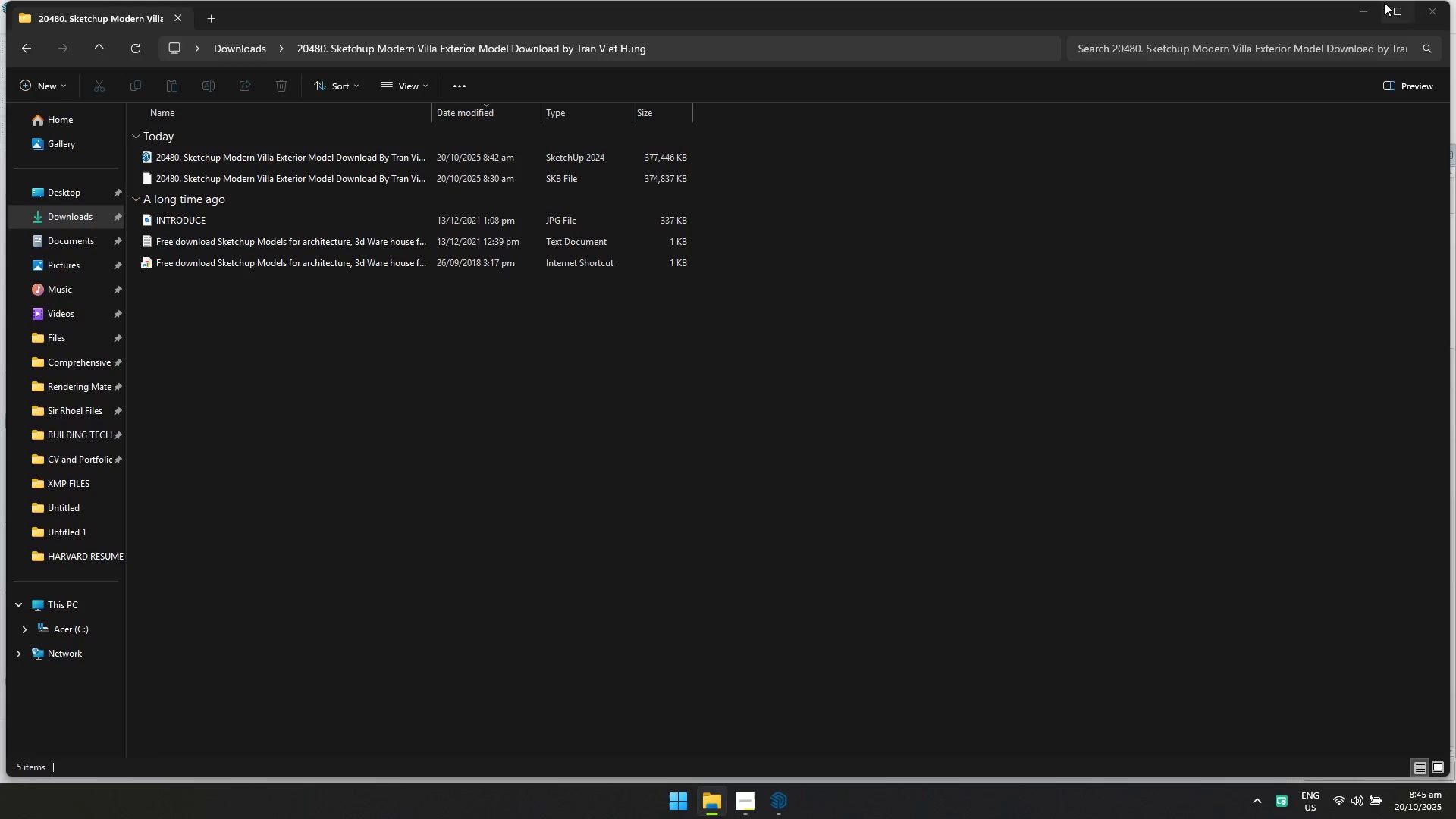 
left_click([1372, 14])
 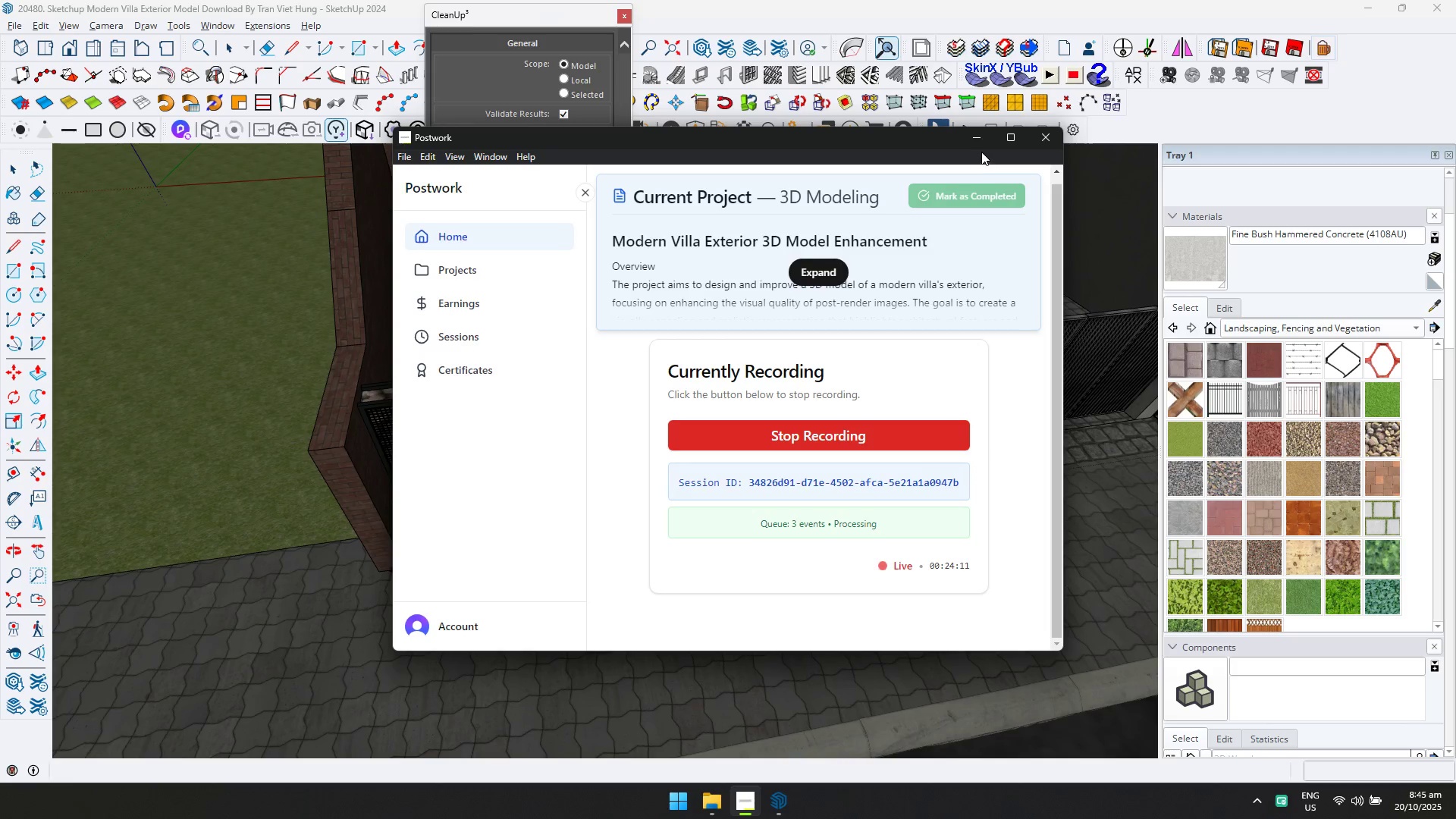 
left_click([982, 140])
 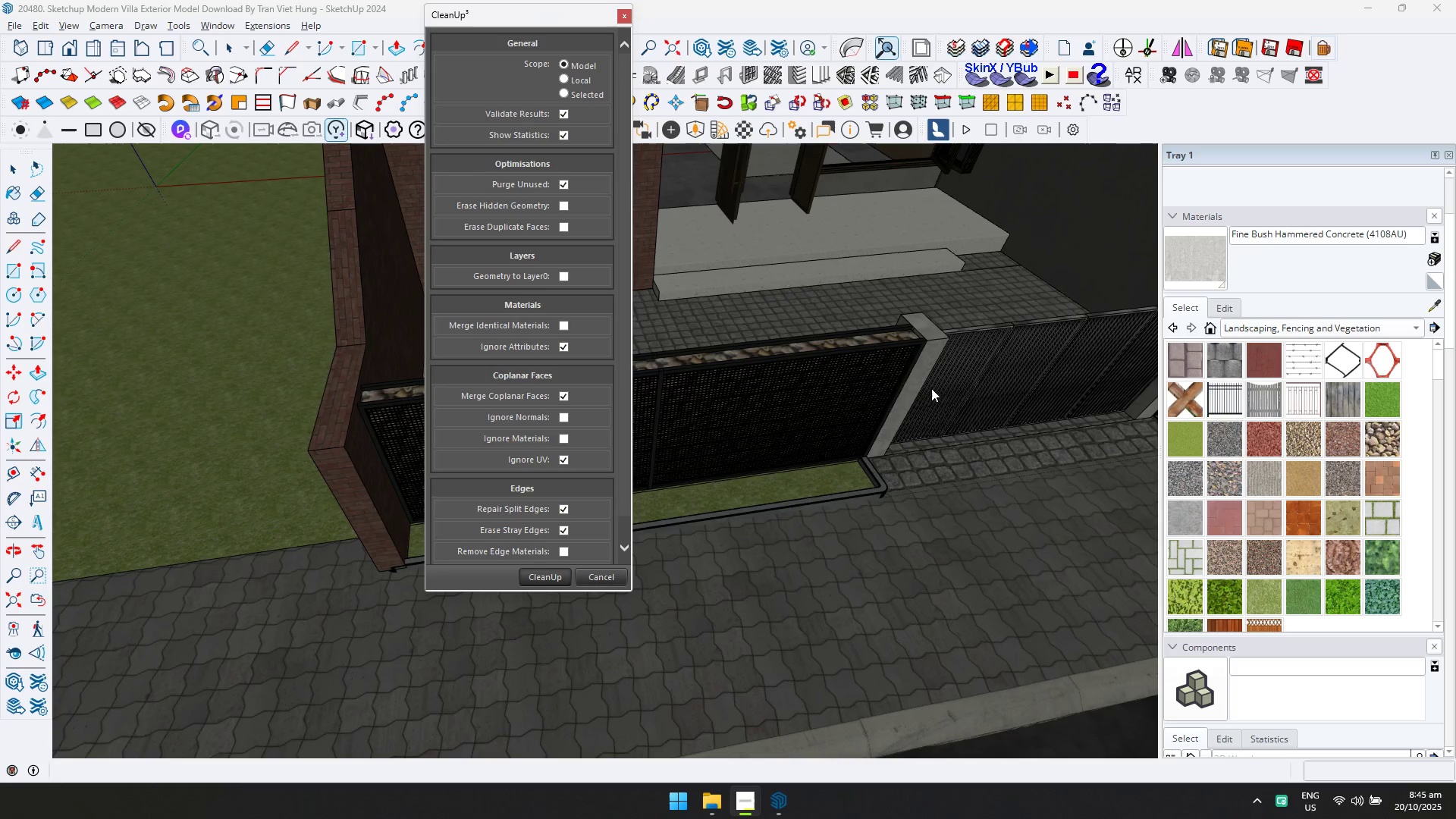 
scroll: coordinate [821, 535], scroll_direction: none, amount: 0.0
 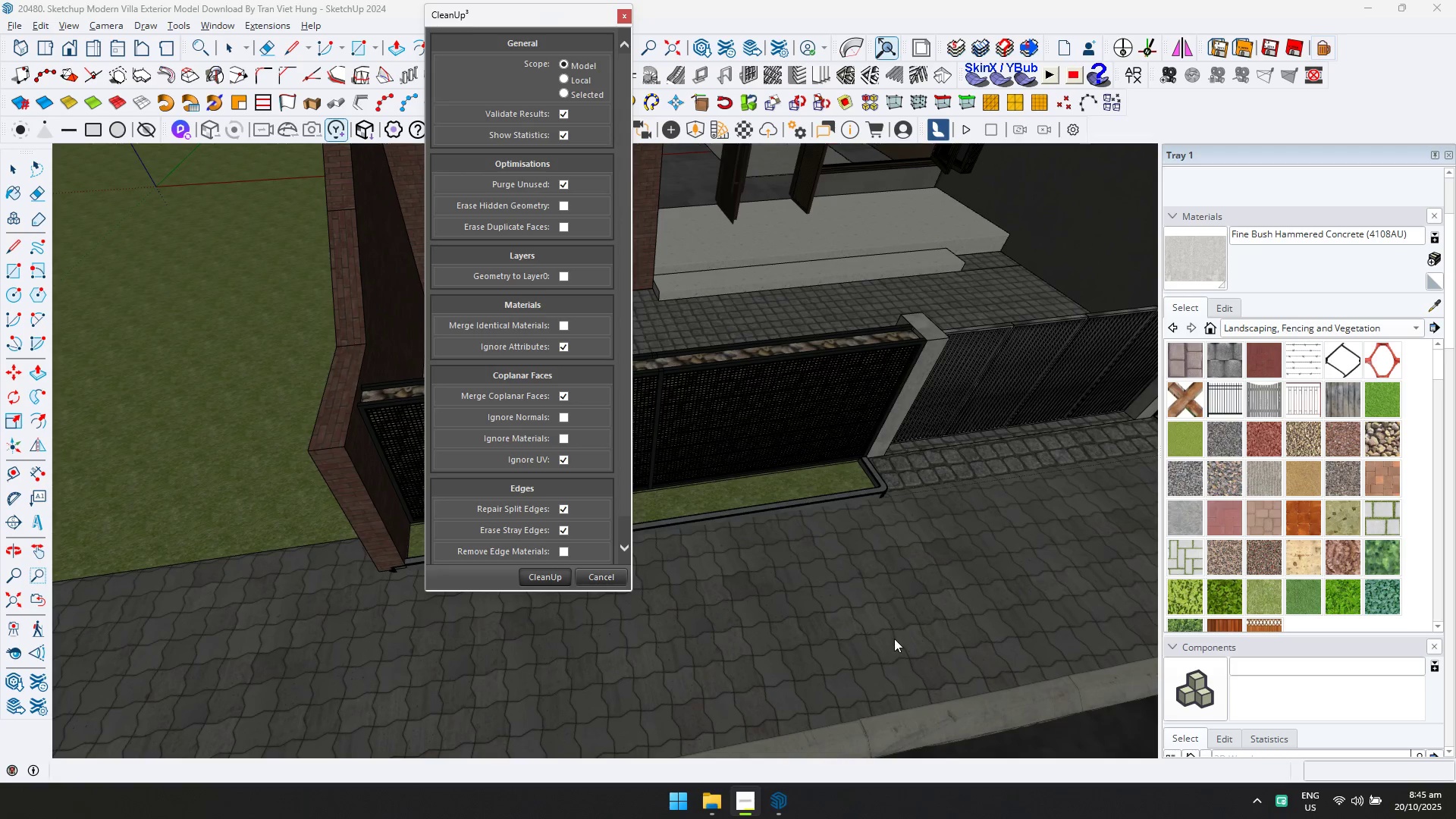 
left_click([893, 639])
 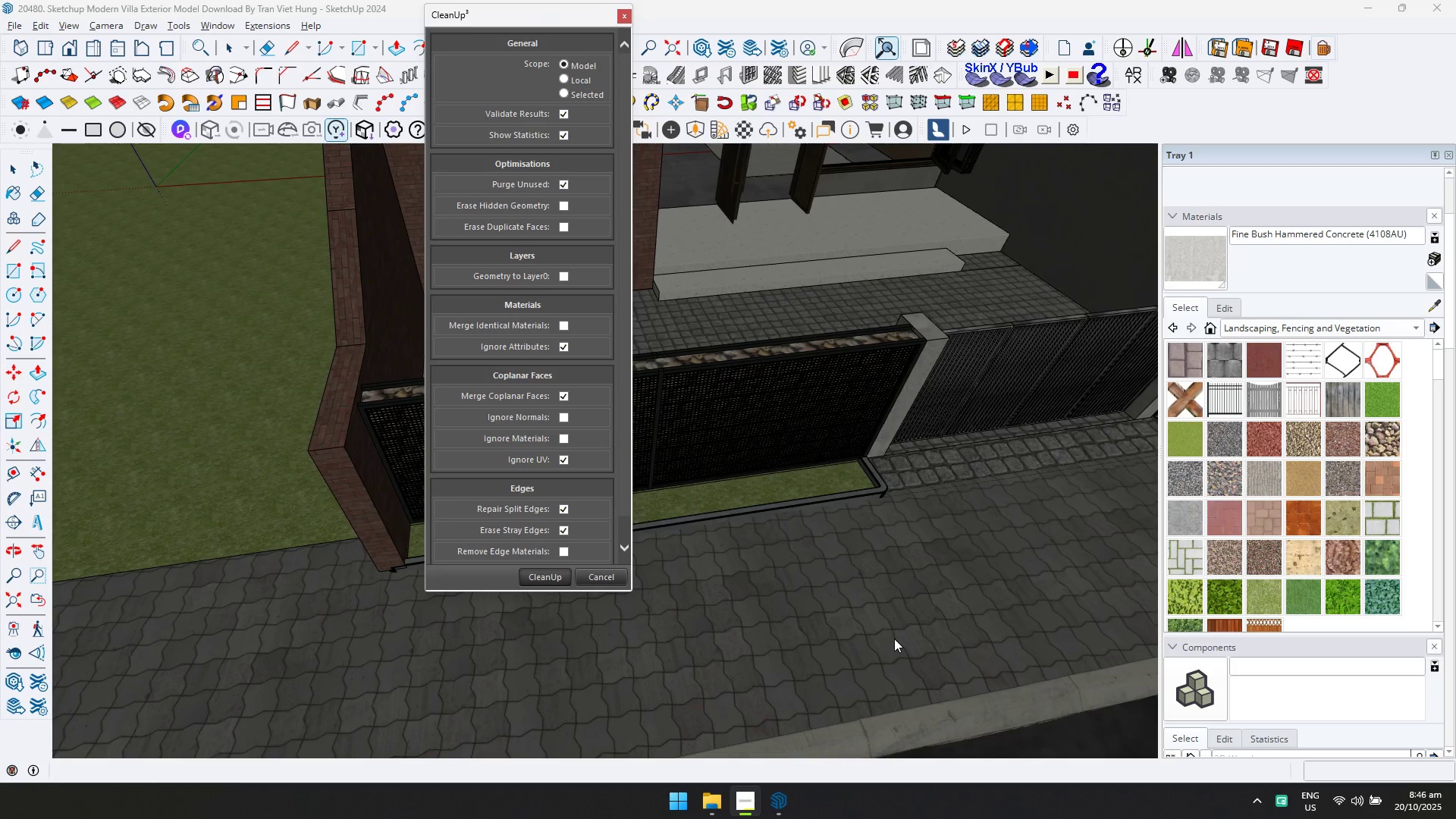 
wait(55.65)
 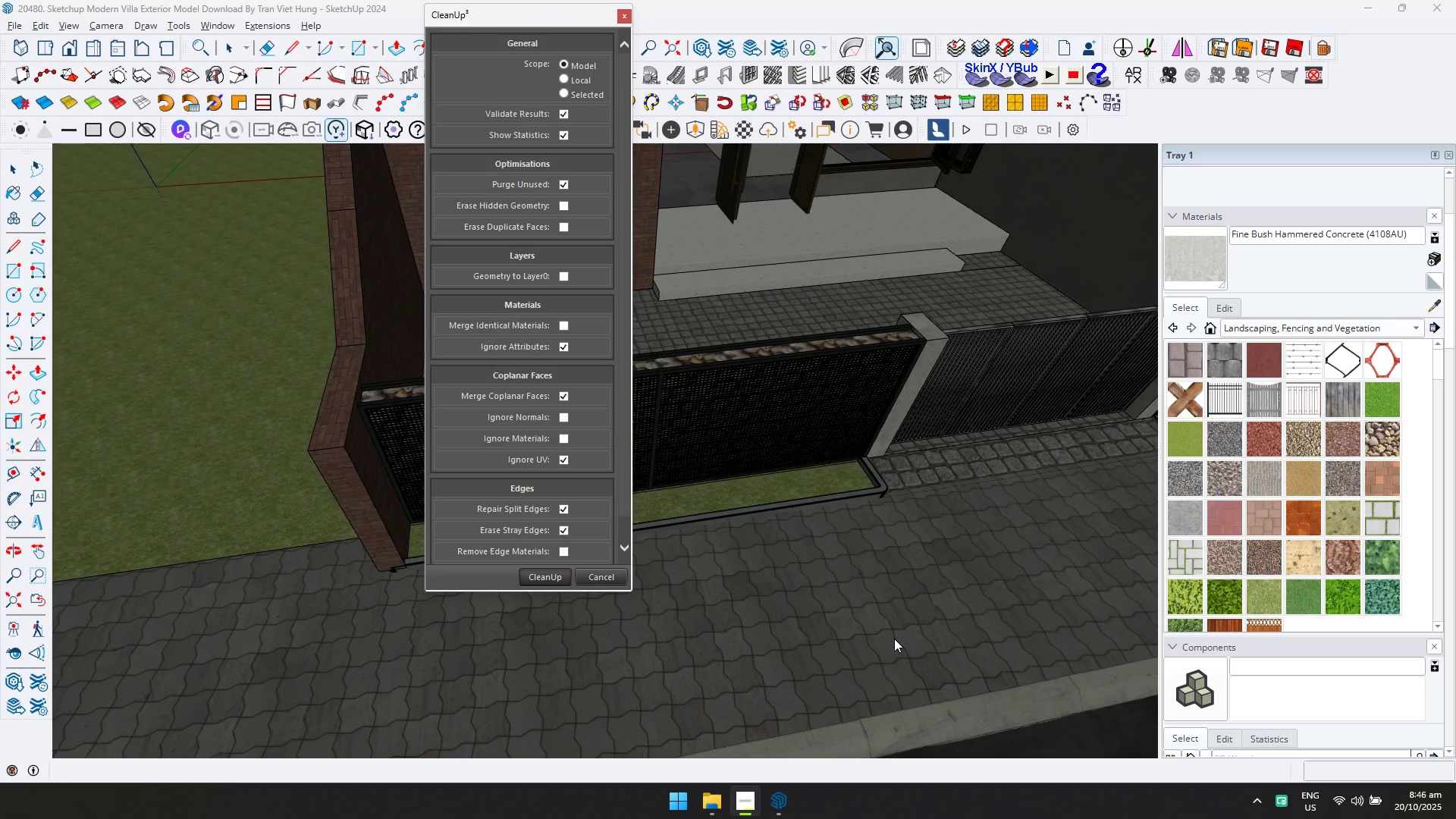 
left_click([771, 805])